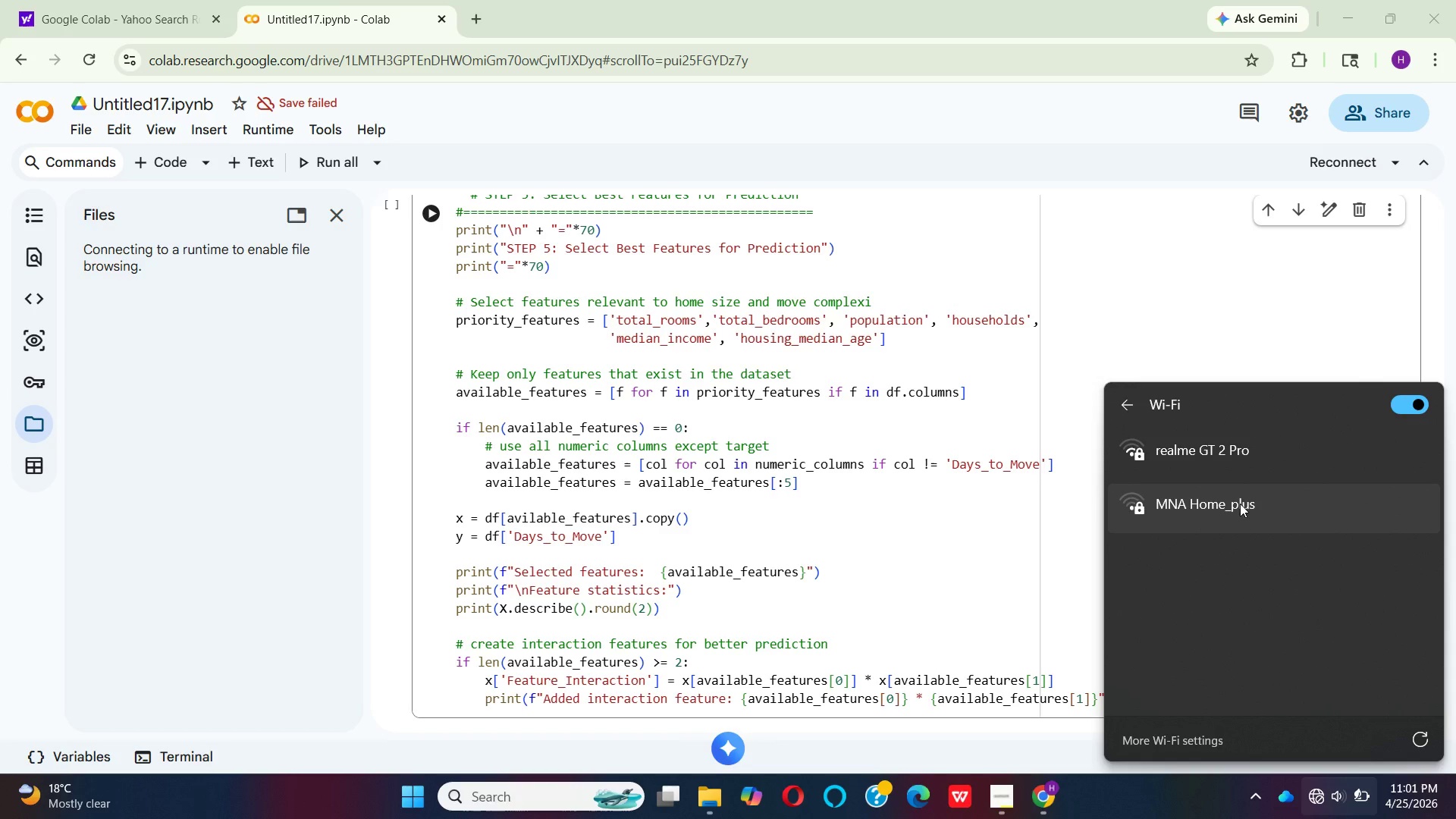 
wait(5.24)
 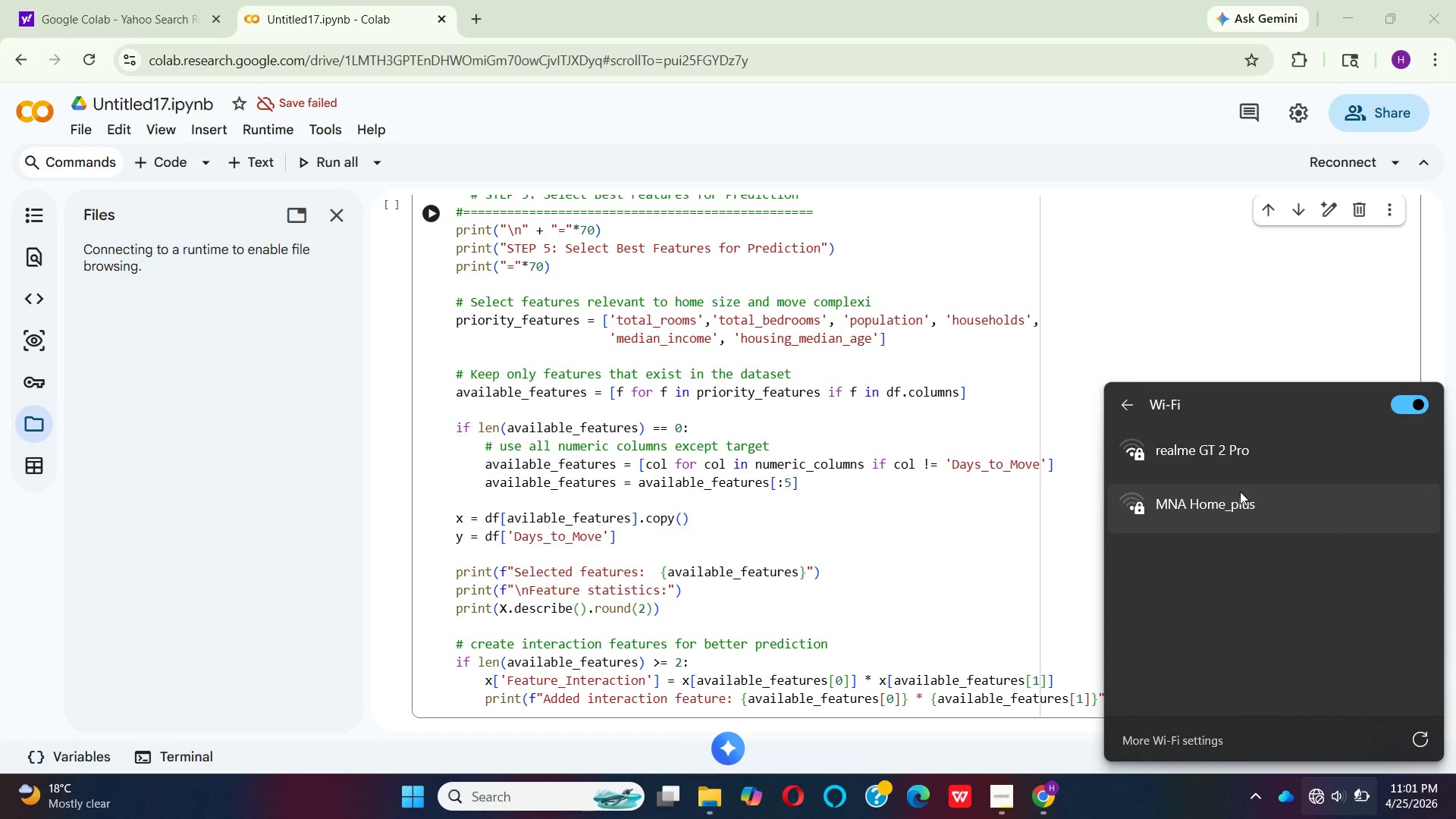 
scroll: coordinate [1245, 515], scroll_direction: up, amount: 3.0
 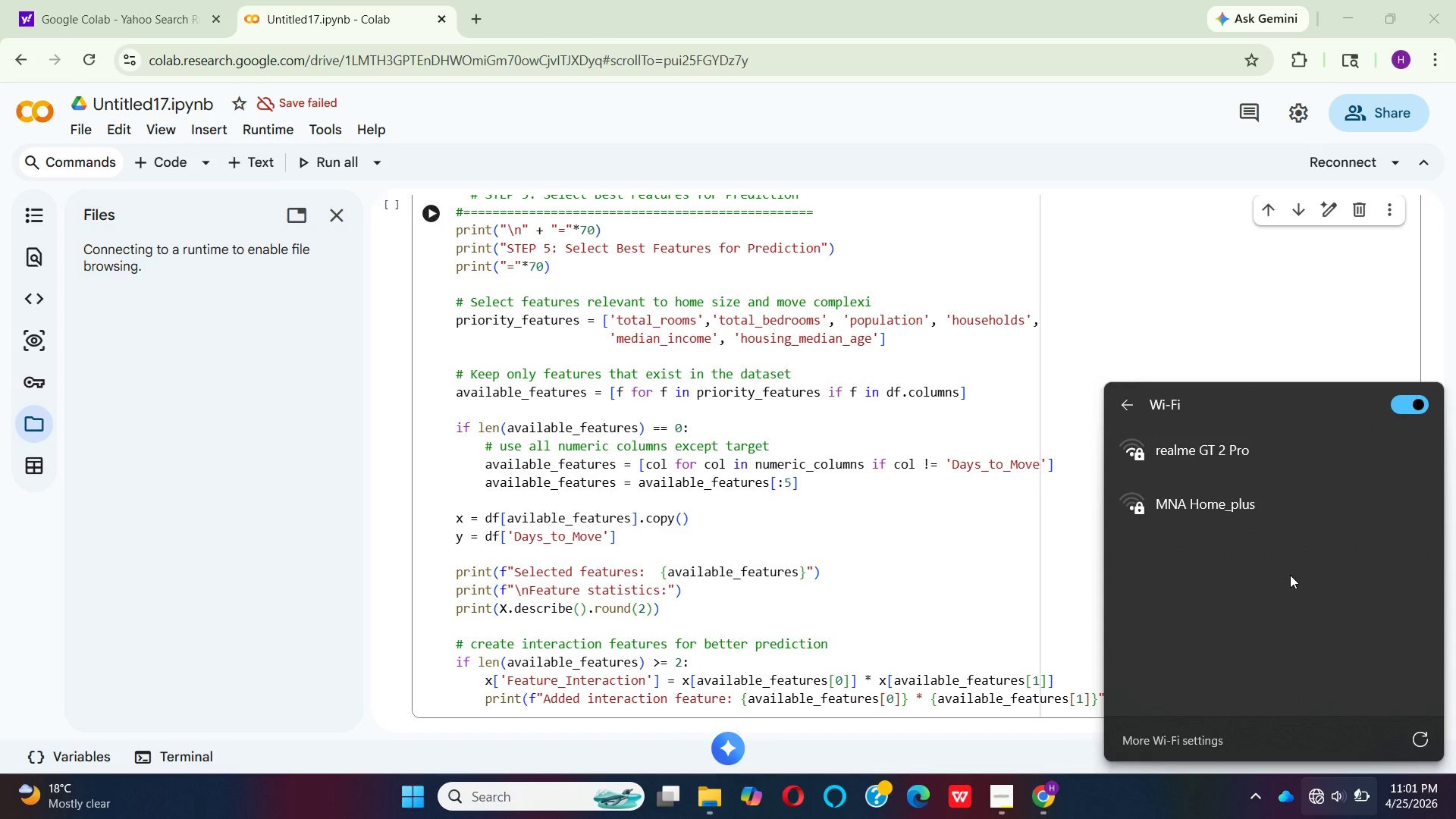 
wait(12.39)
 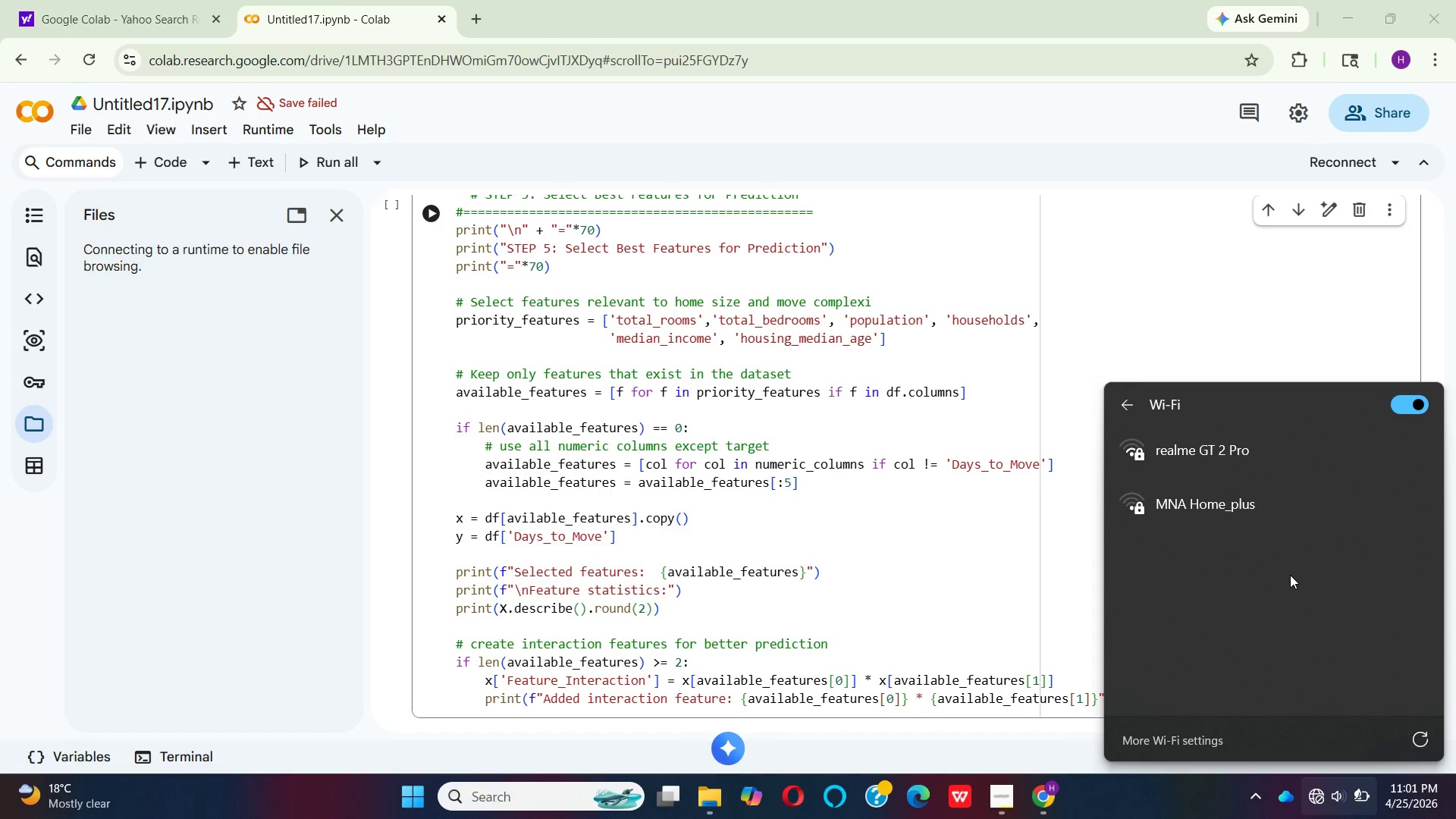 
left_click([1413, 398])
 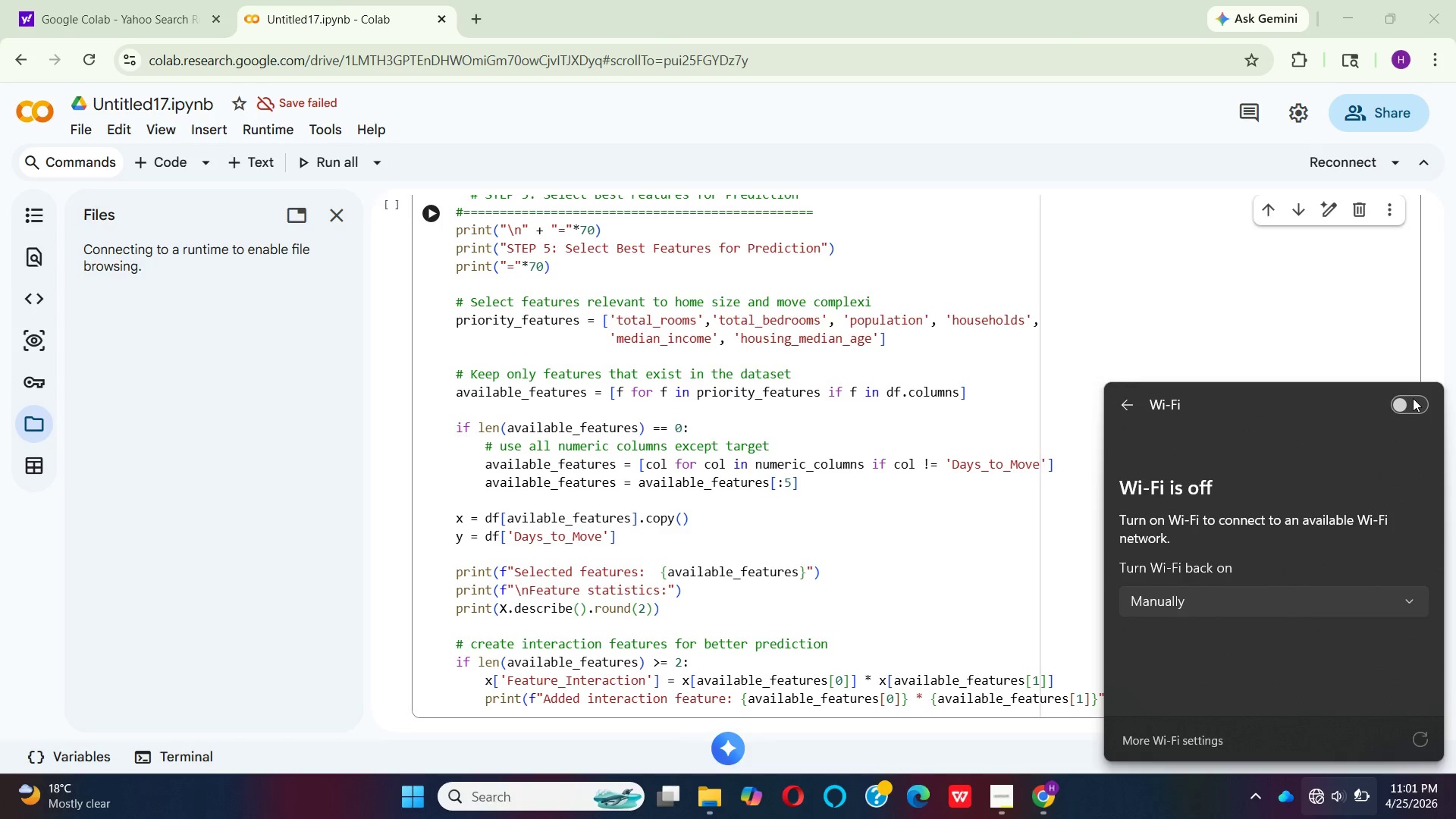 
left_click([1413, 398])
 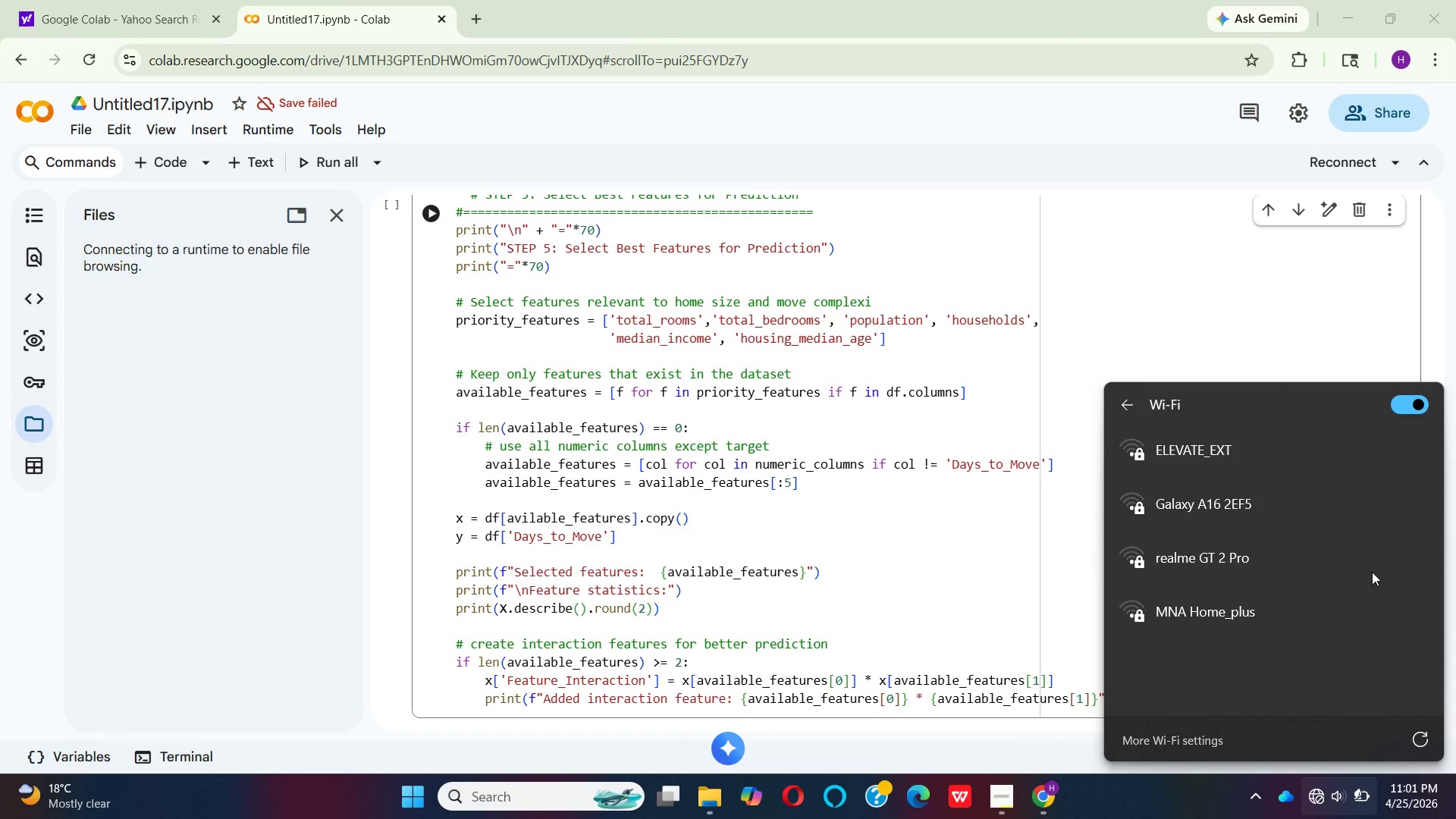 
wait(11.84)
 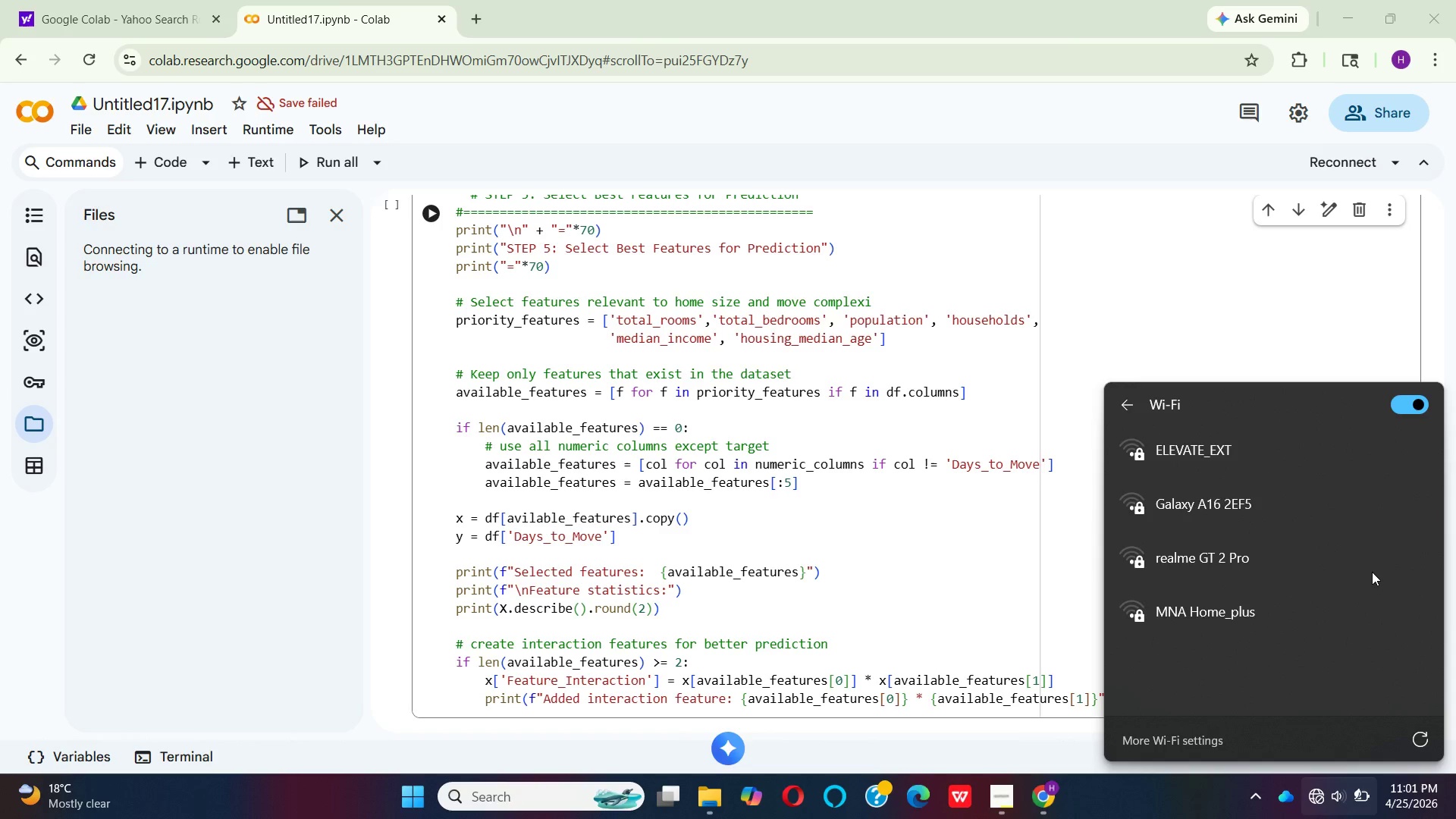 
left_click([1338, 469])
 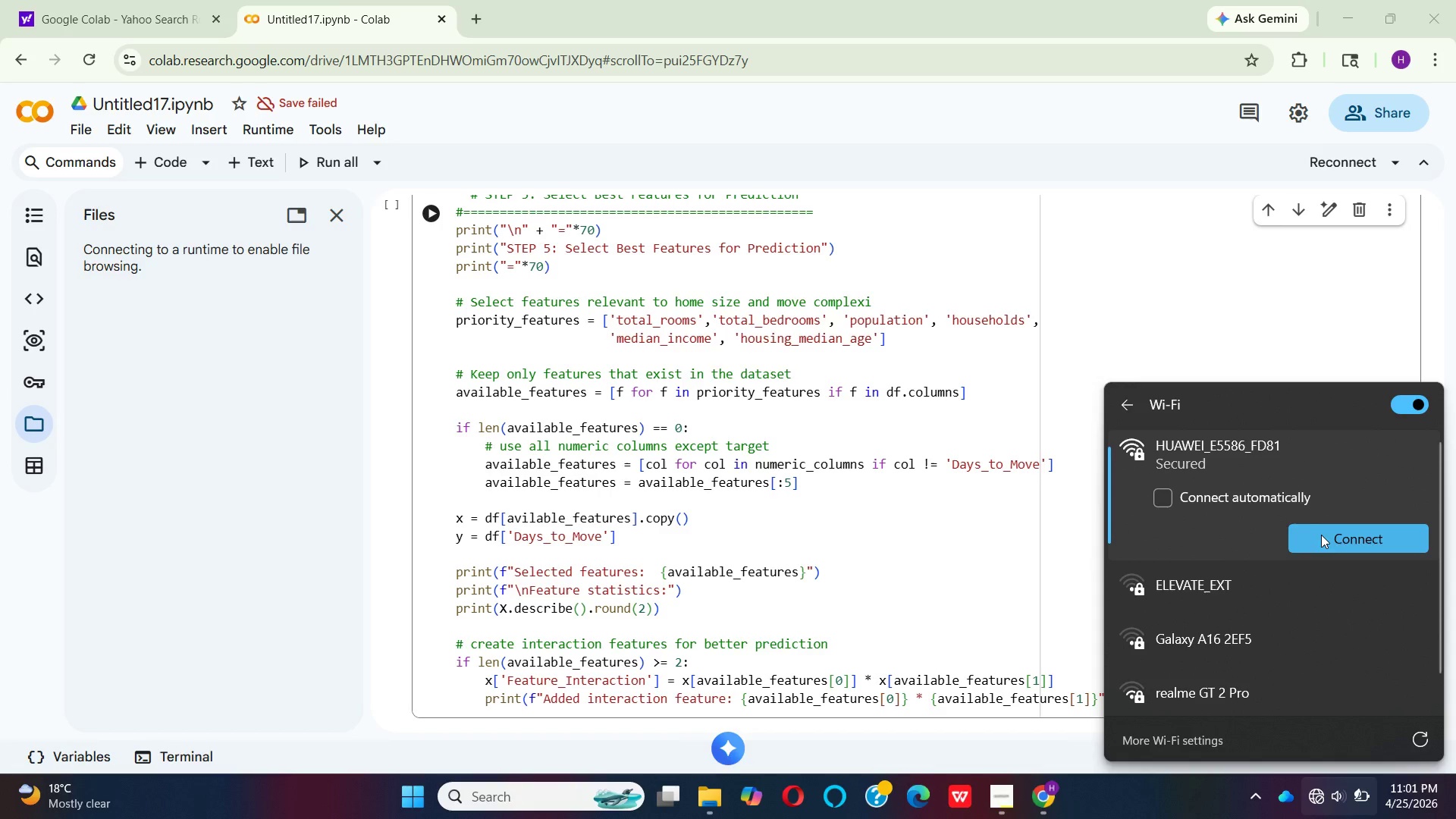 
left_click([1321, 540])
 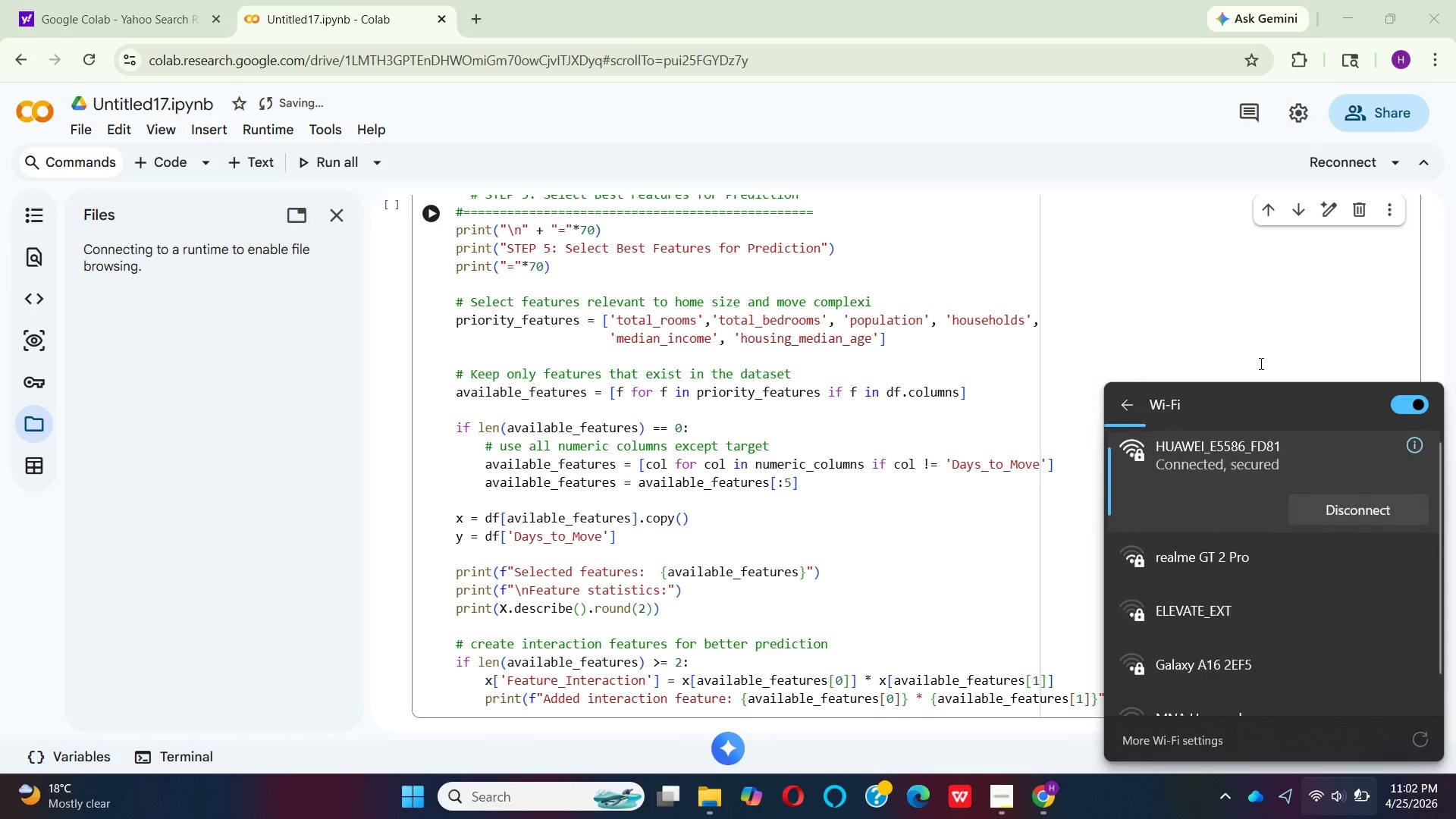 
wait(6.17)
 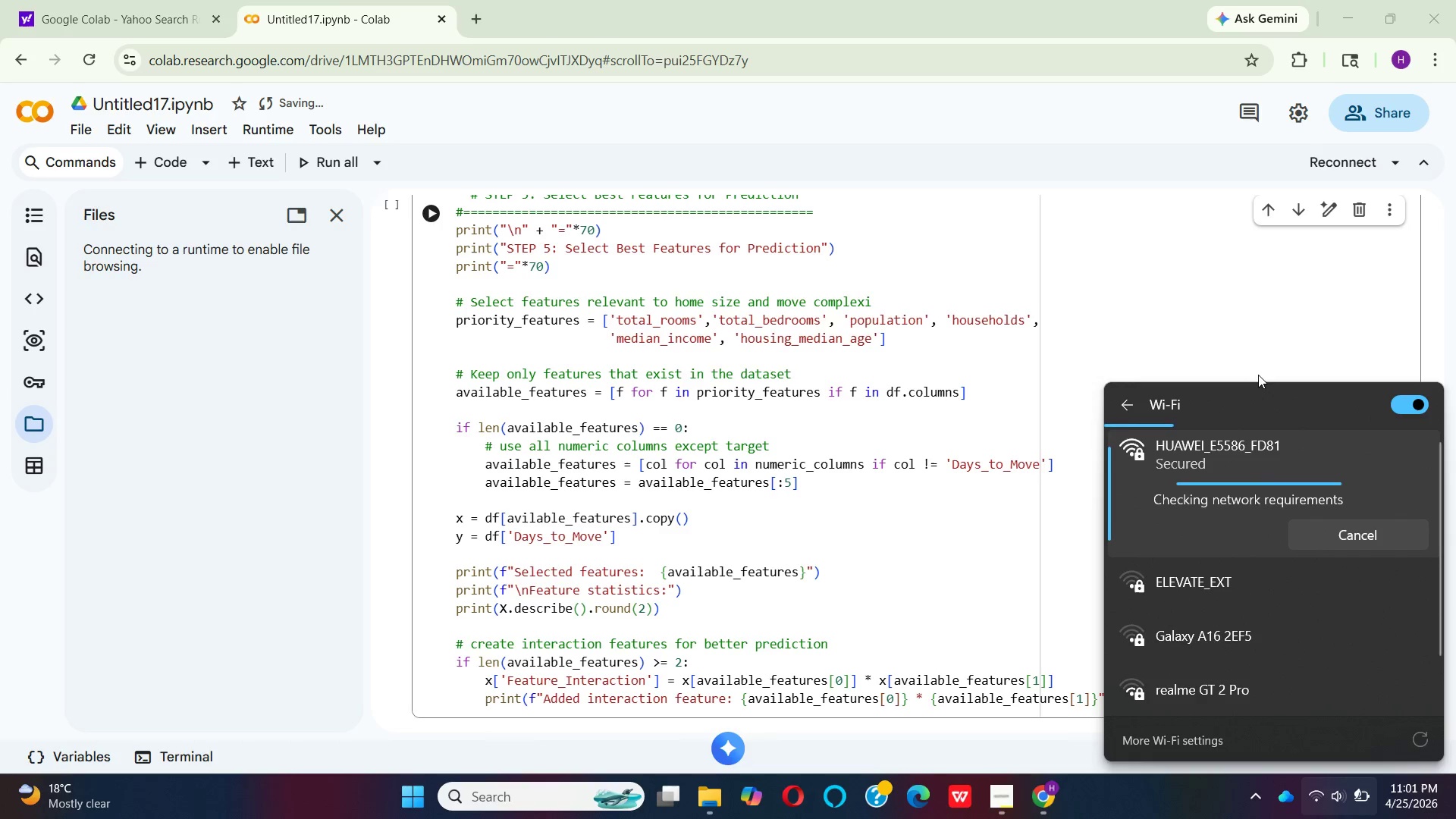 
left_click([1244, 331])
 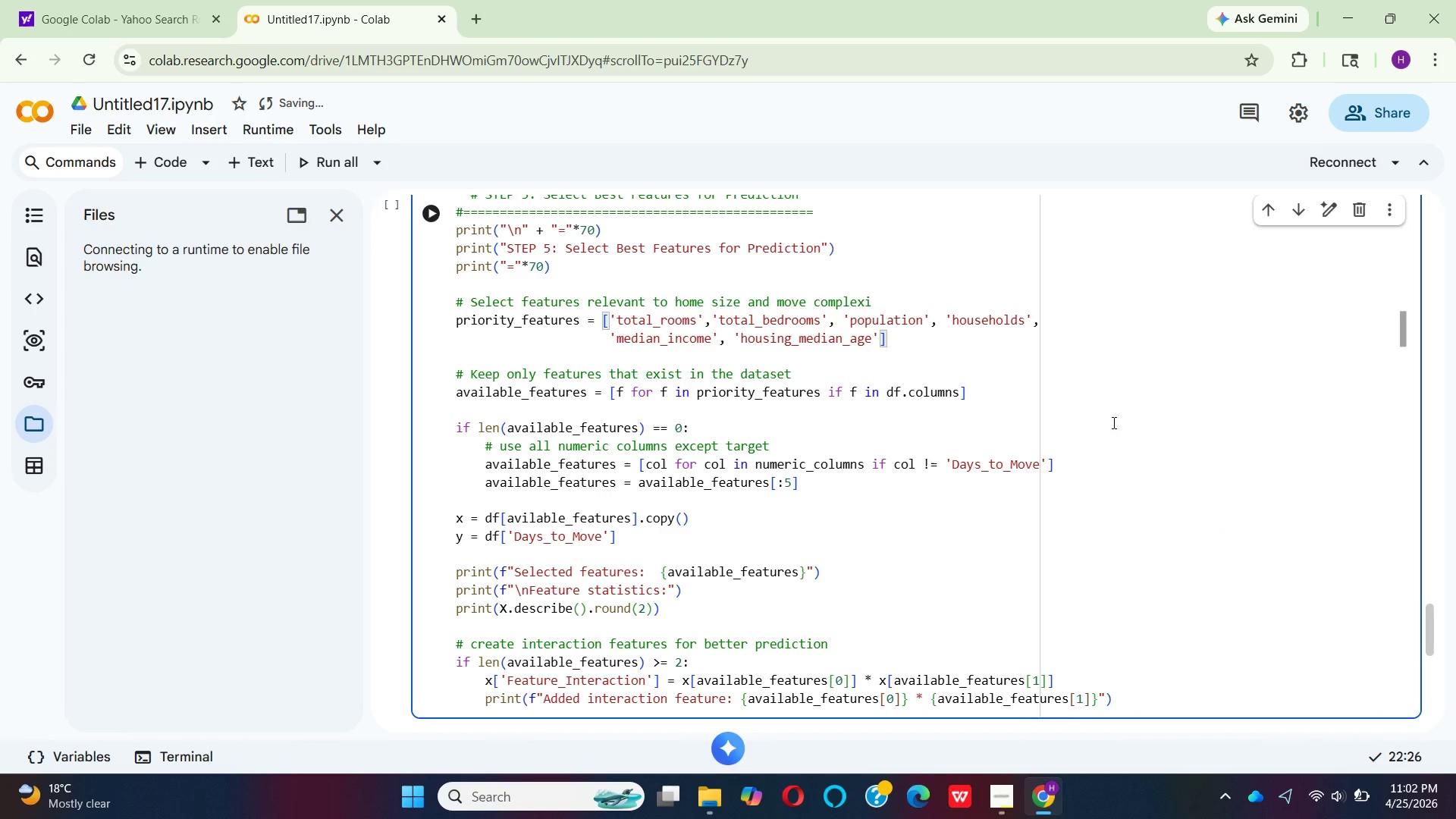 
scroll: coordinate [1094, 421], scroll_direction: up, amount: 3.0
 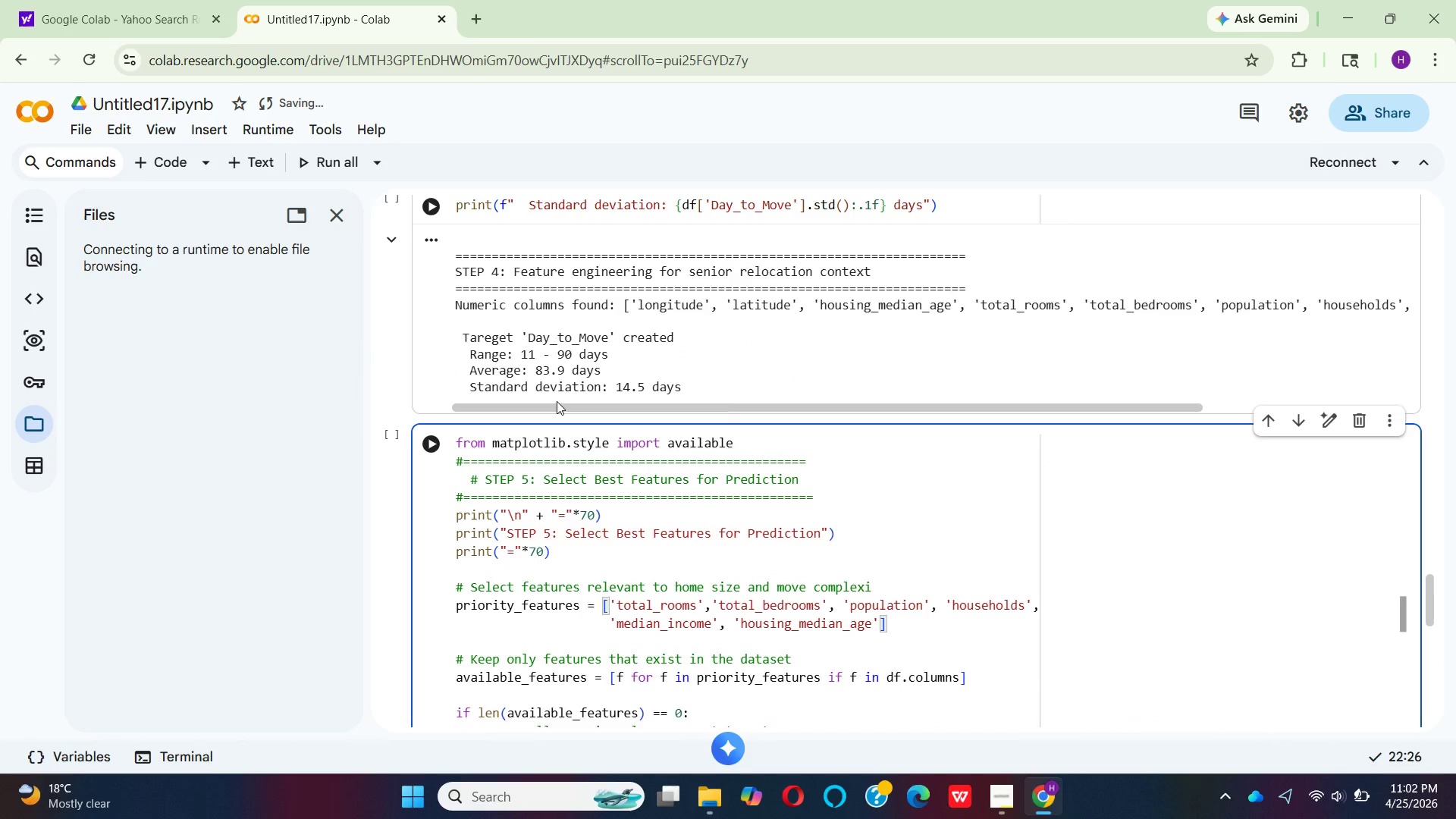 
scroll: coordinate [557, 401], scroll_direction: down, amount: 2.0
 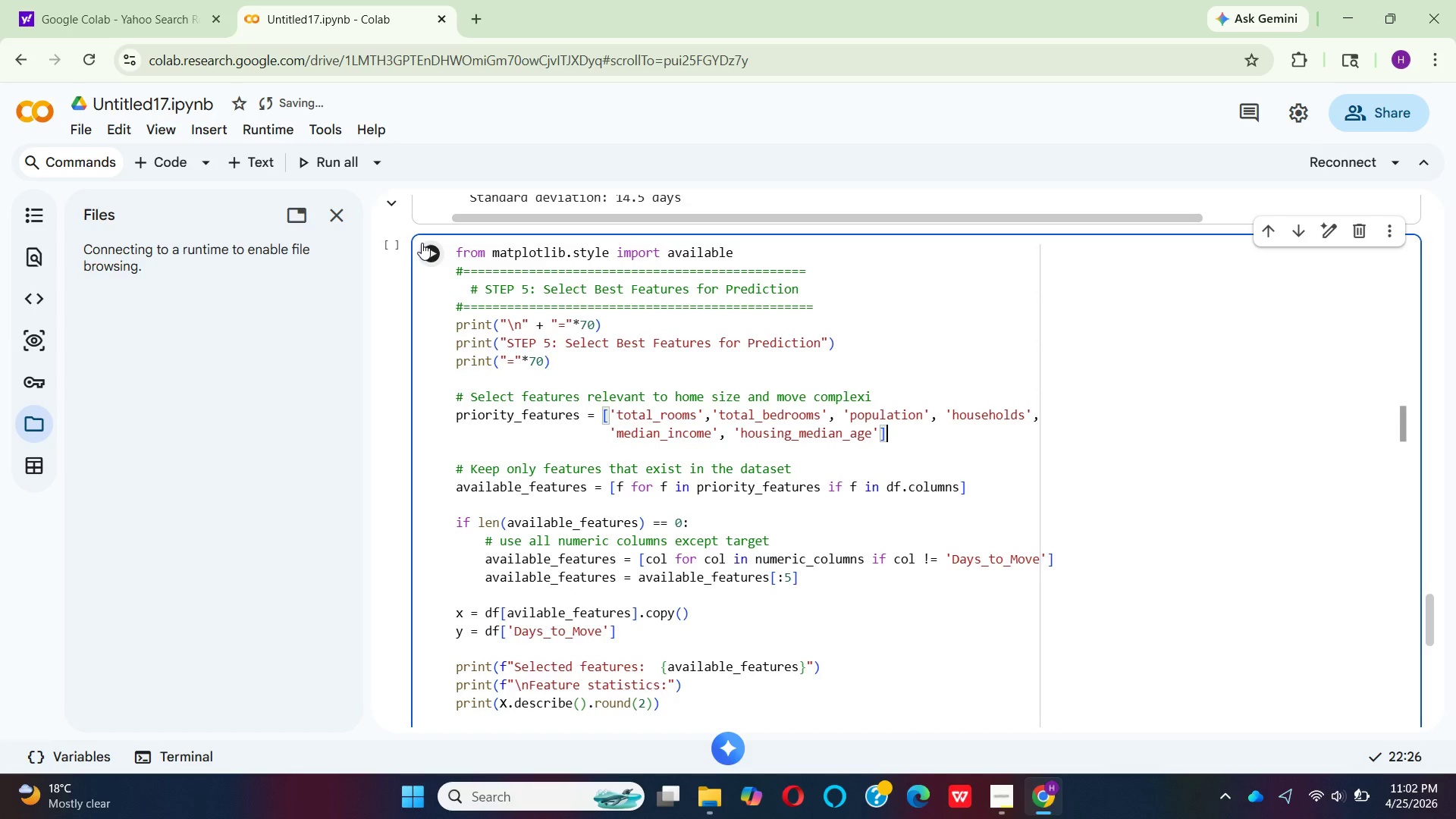 
left_click([412, 256])